 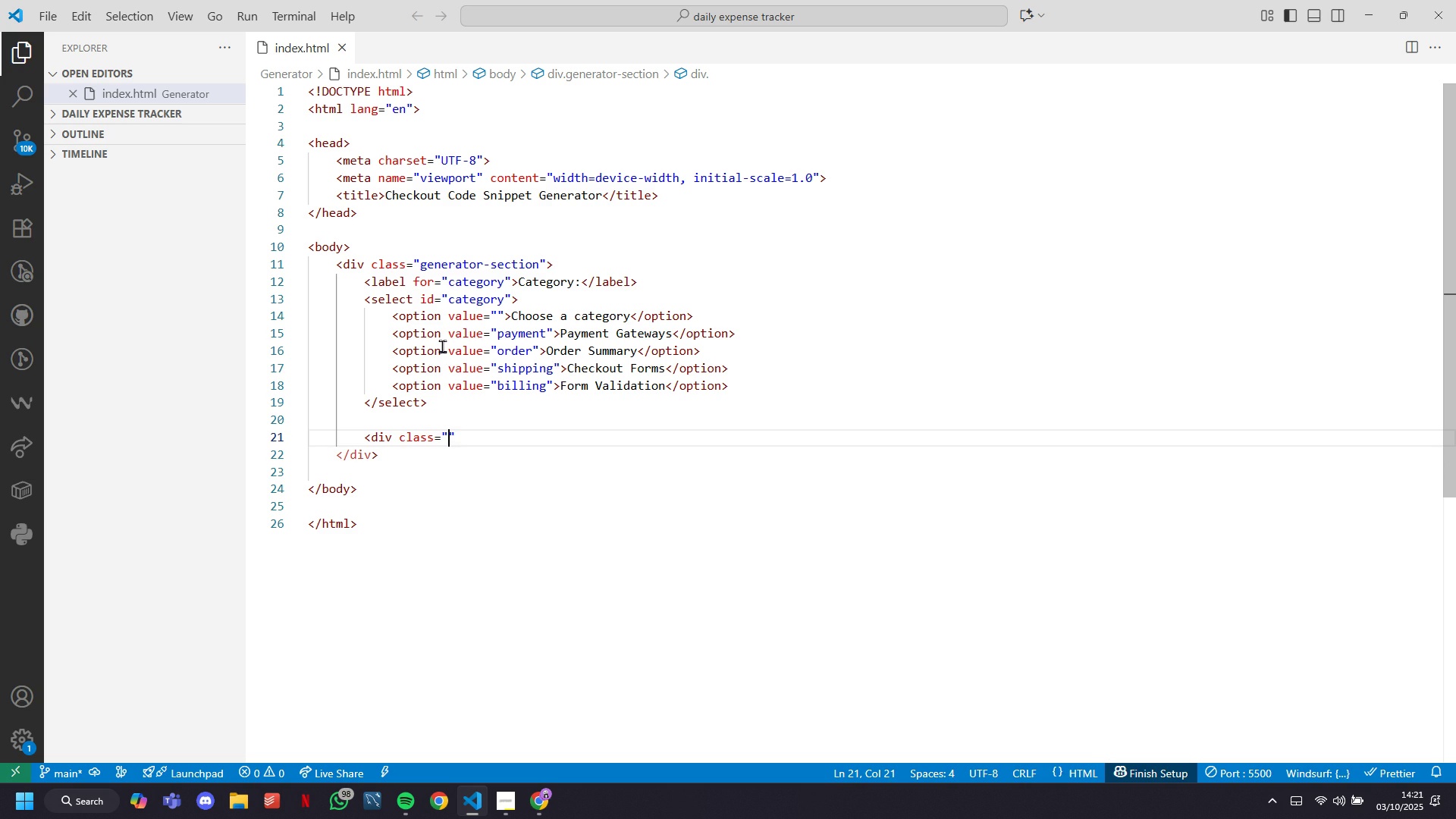 
type(form-group)
 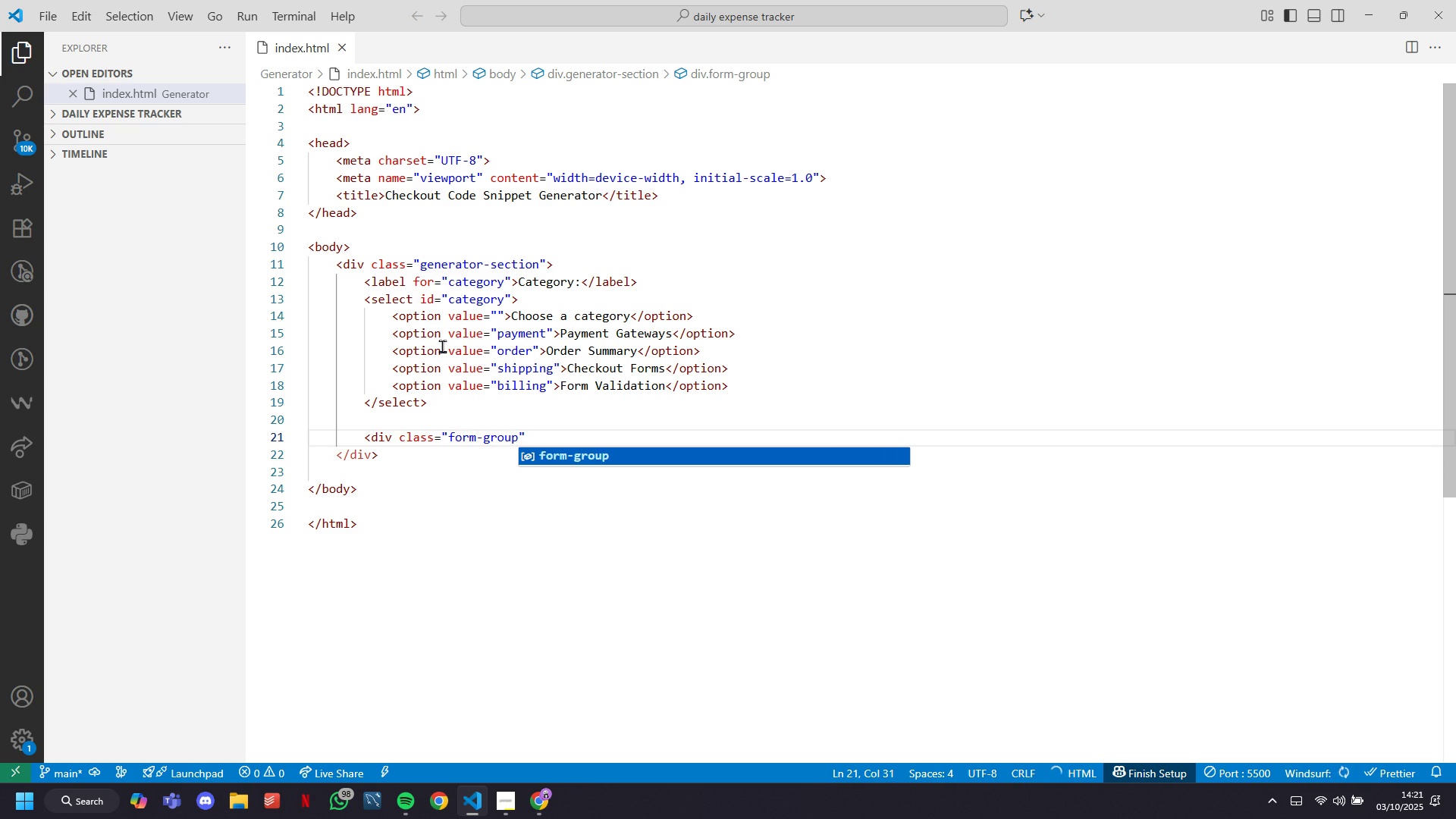 
key(ArrowRight)
 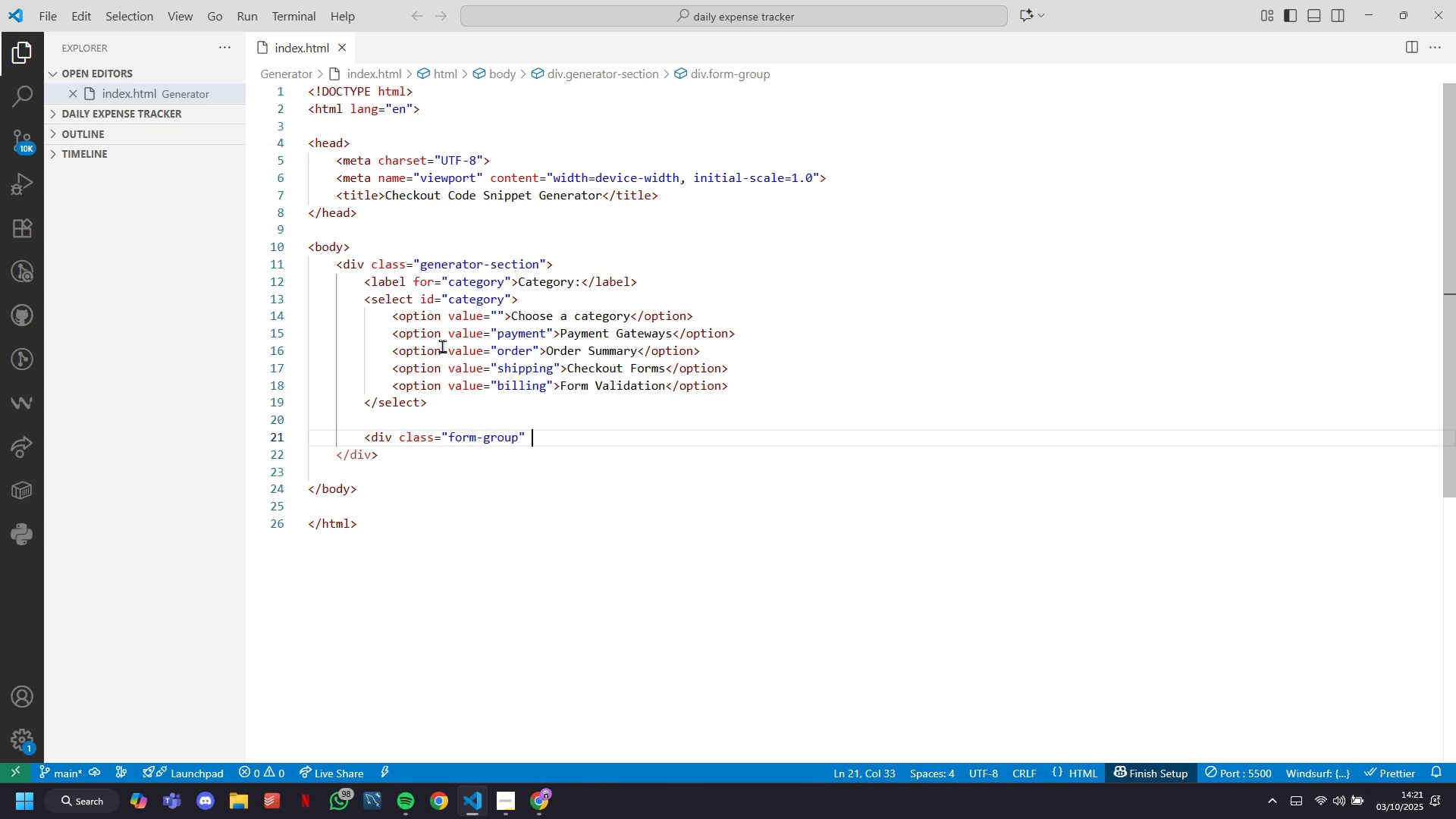 
type( id=snippetGrouo)
key(Backspace)
type(p)
 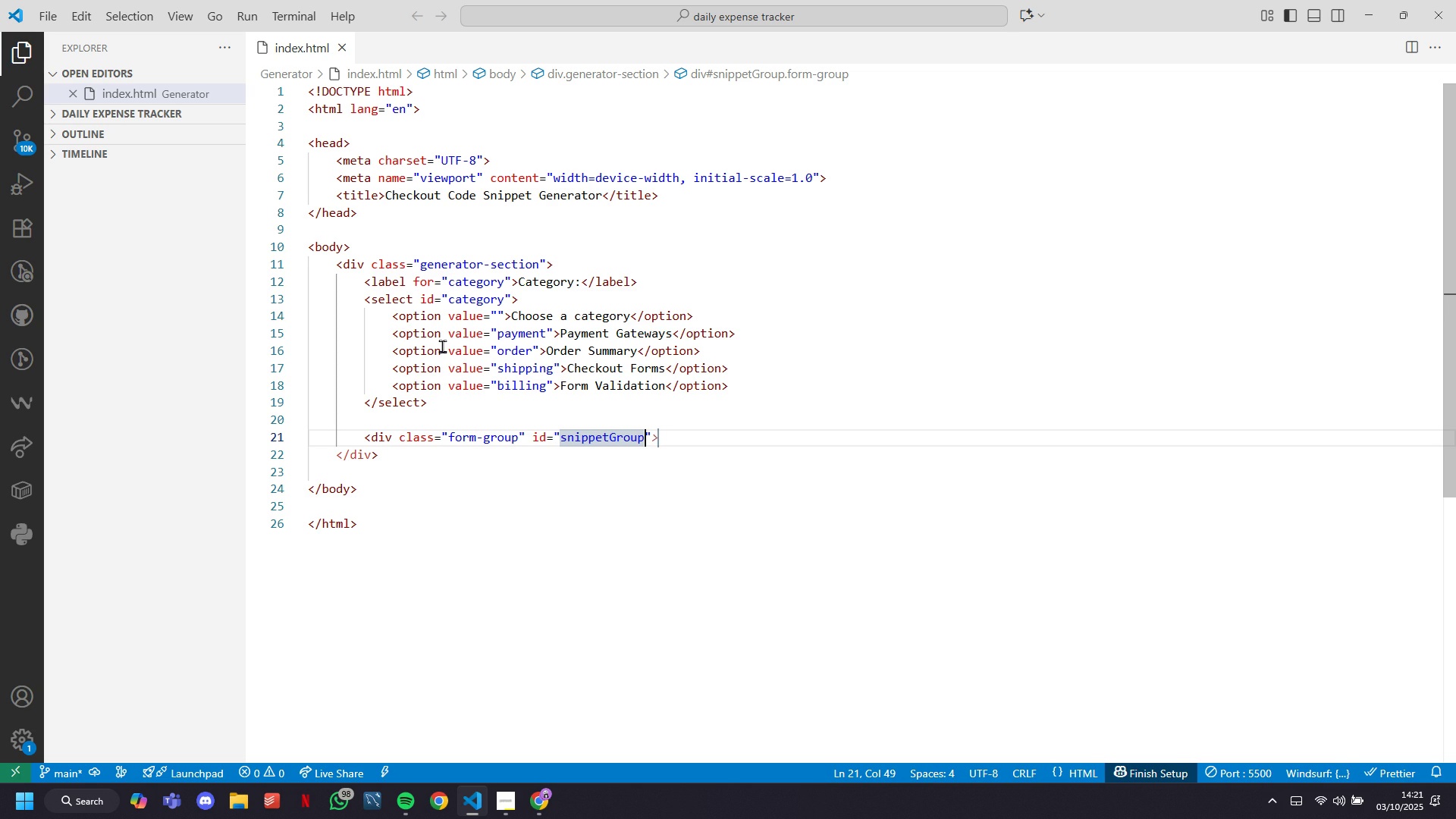 
key(ArrowRight)
 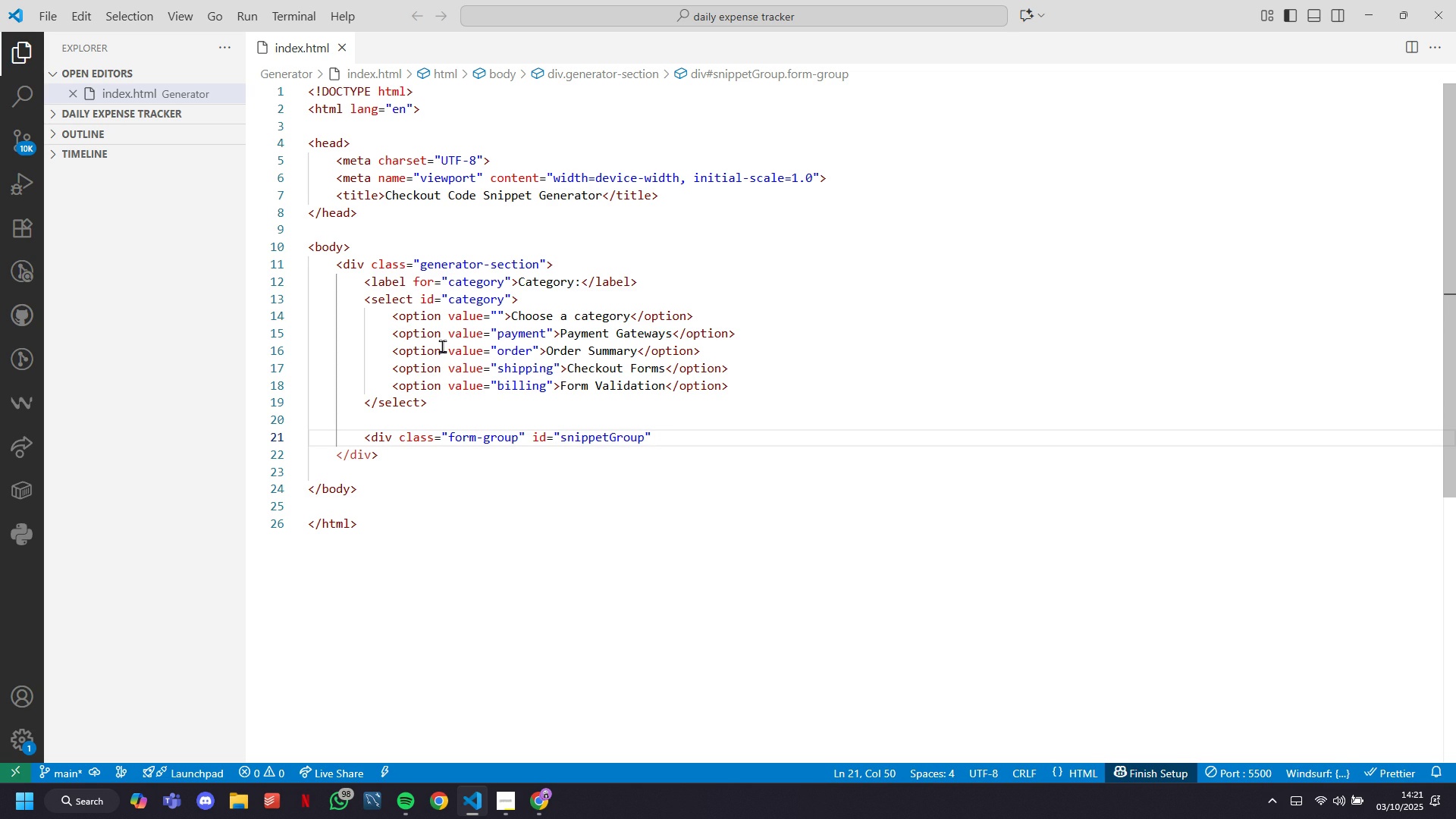 
type( style)
 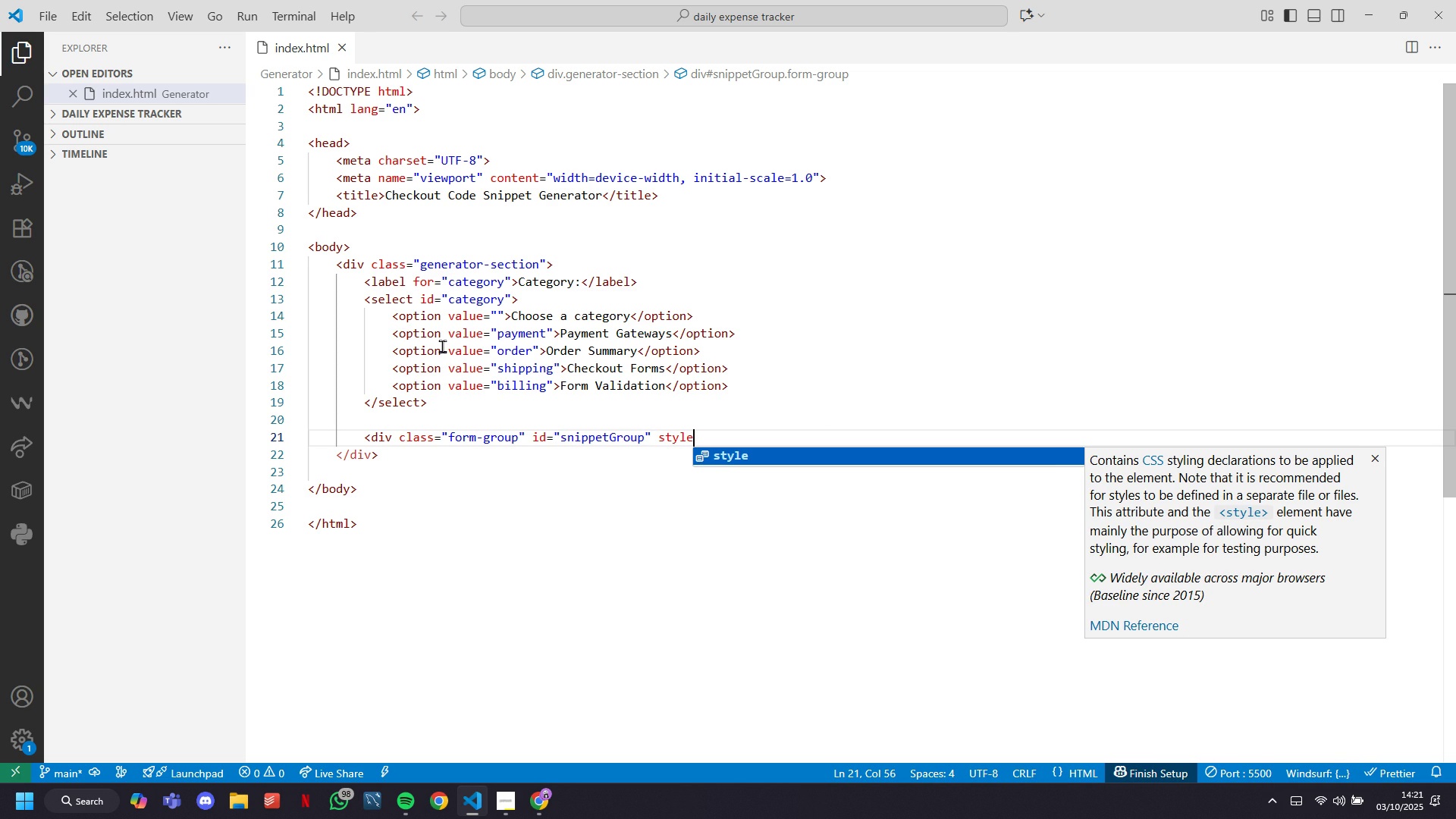 
key(Equal)